 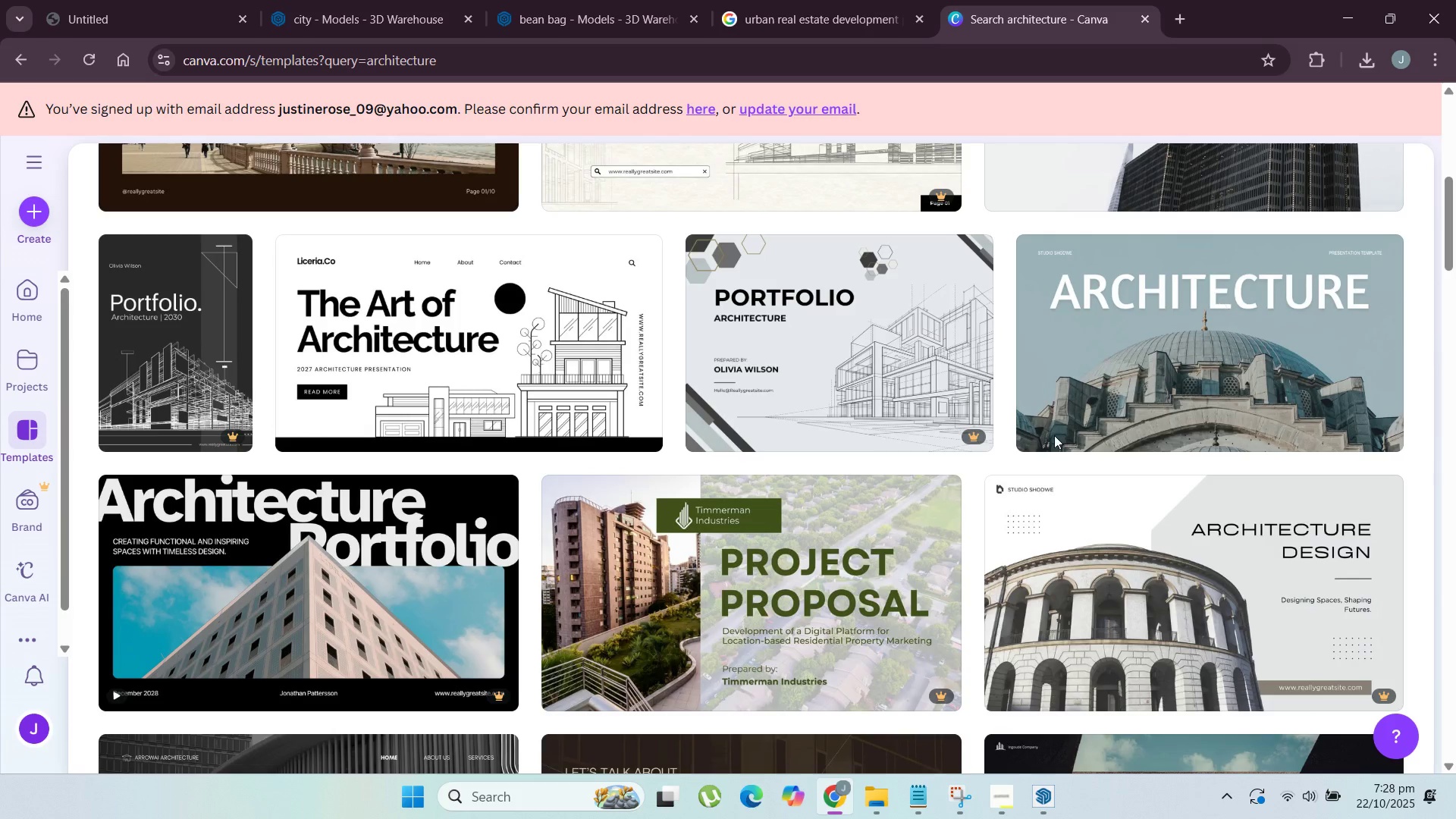 
scroll: coordinate [249, 595], scroll_direction: down, amount: 4.0
 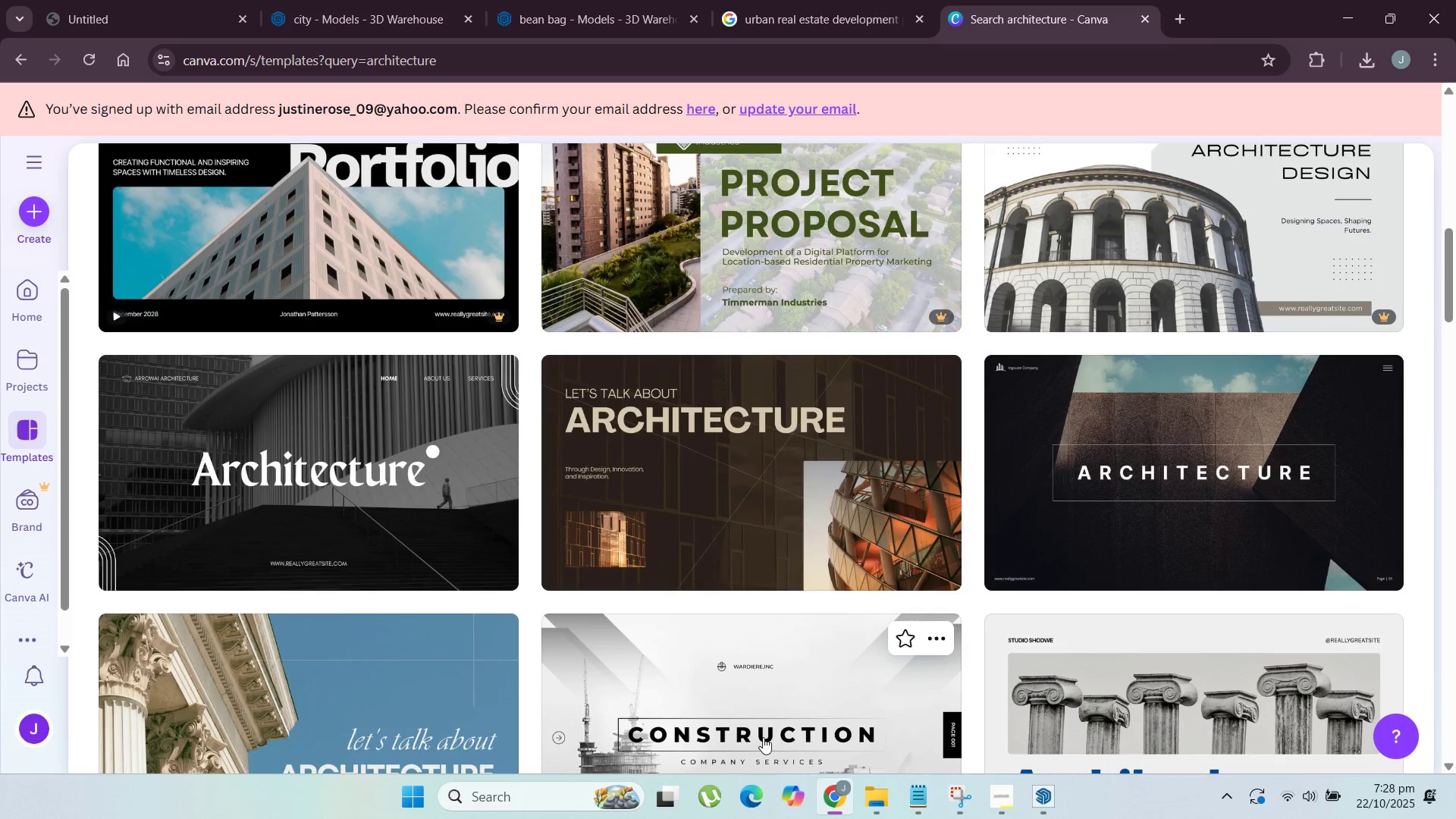 
mouse_move([681, 535])
 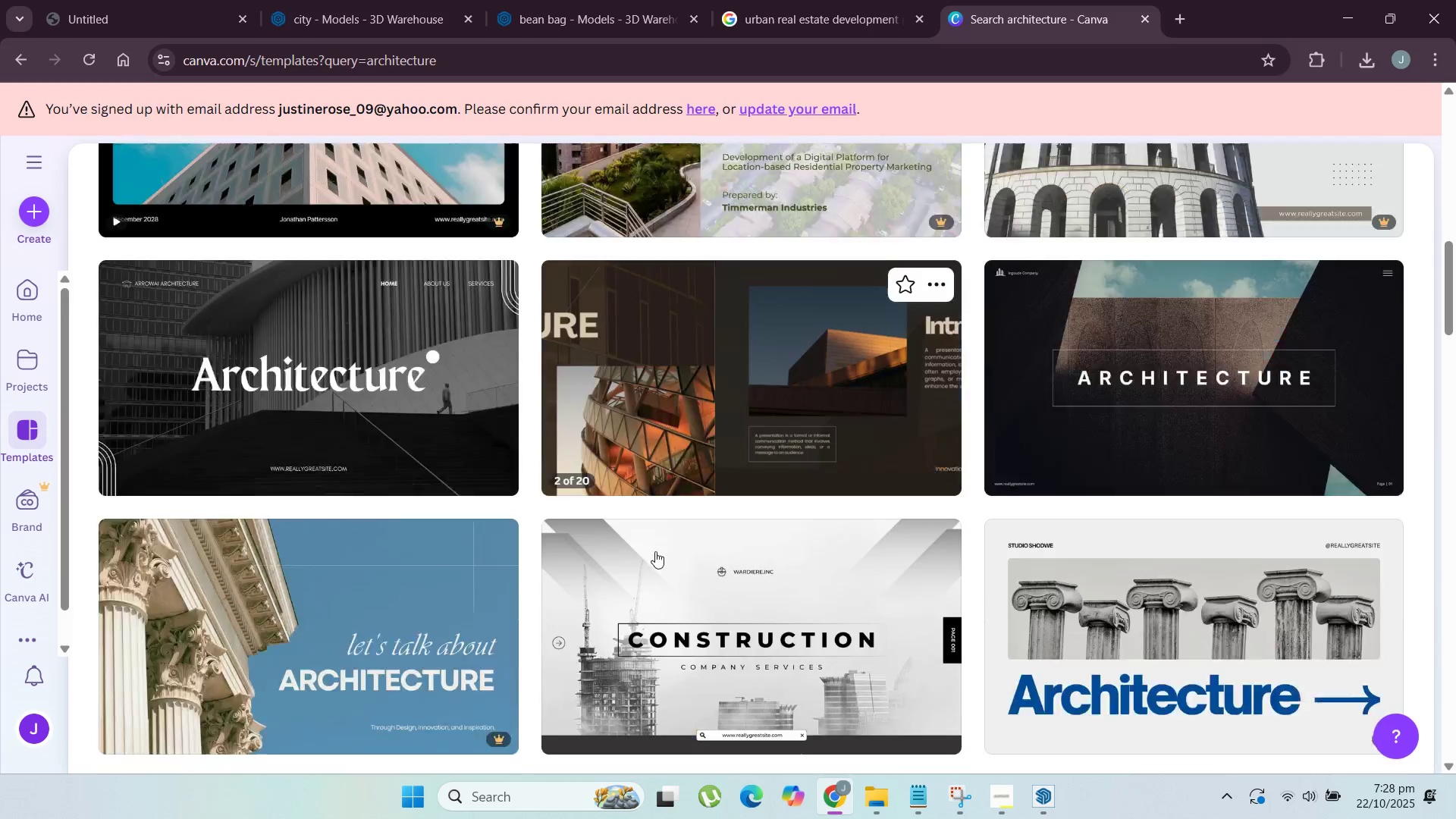 
scroll: coordinate [973, 598], scroll_direction: down, amount: 12.0
 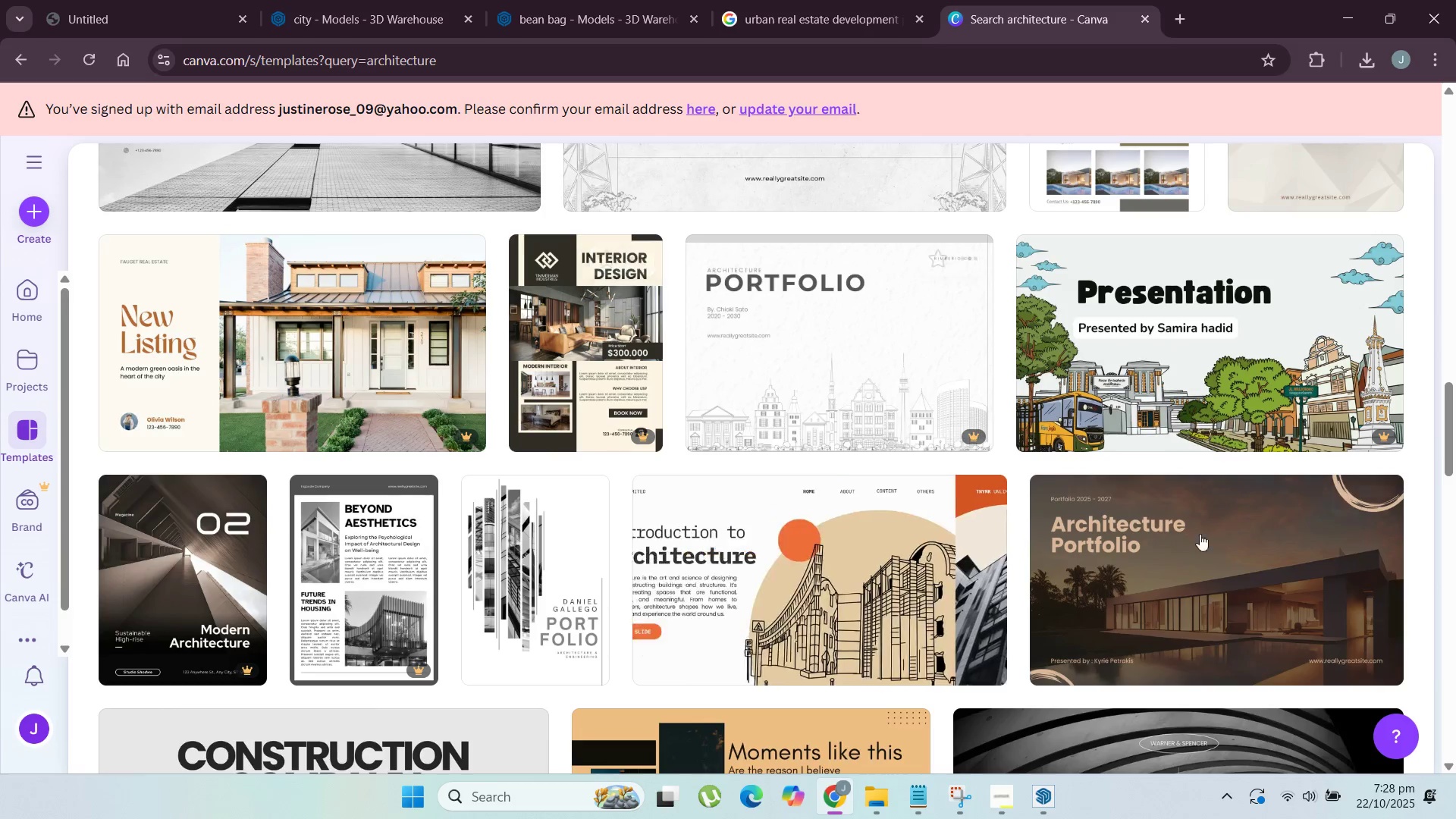 
mouse_move([1059, 583])
 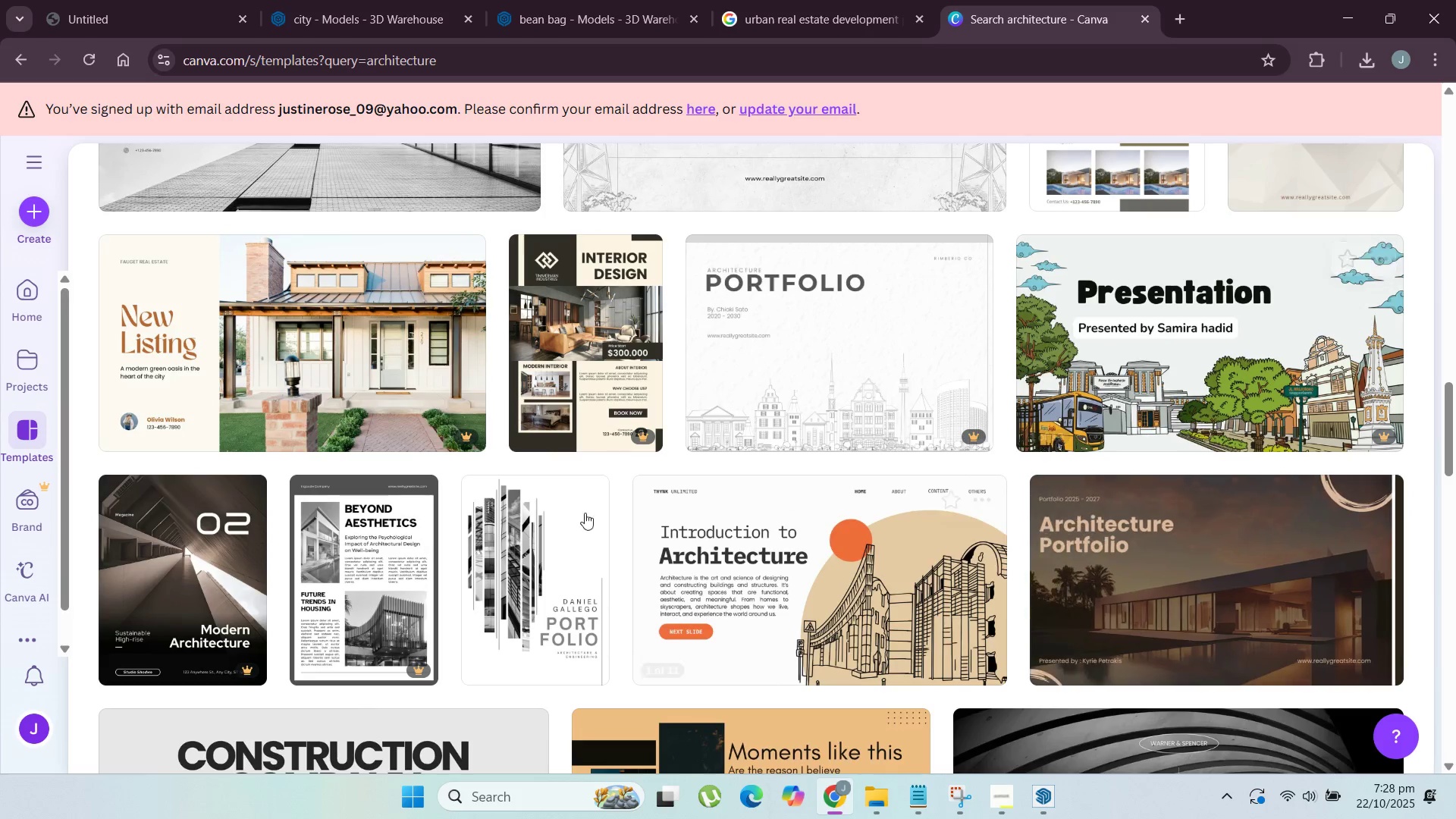 
scroll: coordinate [410, 551], scroll_direction: down, amount: 4.0
 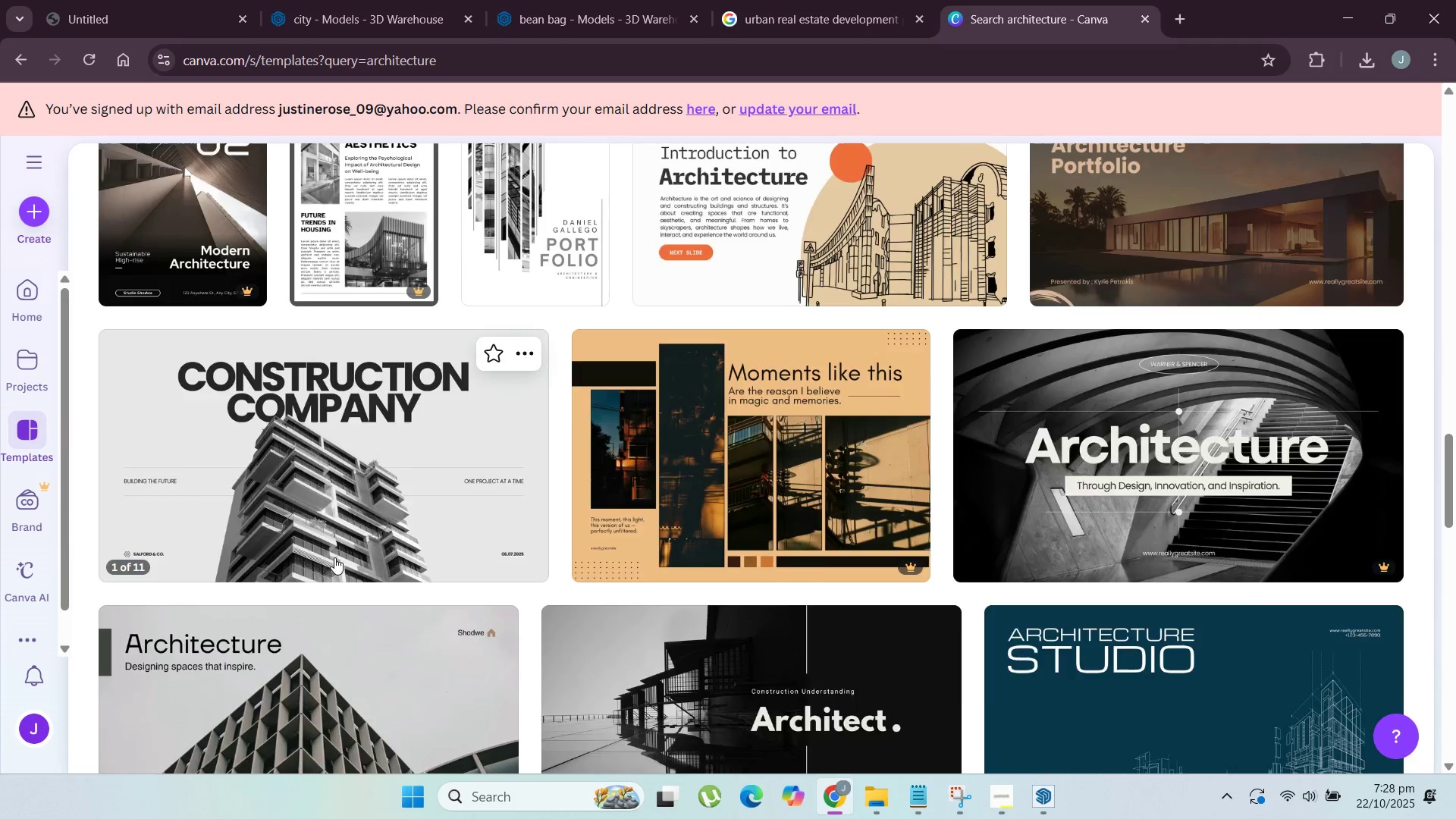 
scroll: coordinate [334, 557], scroll_direction: up, amount: 1.0
 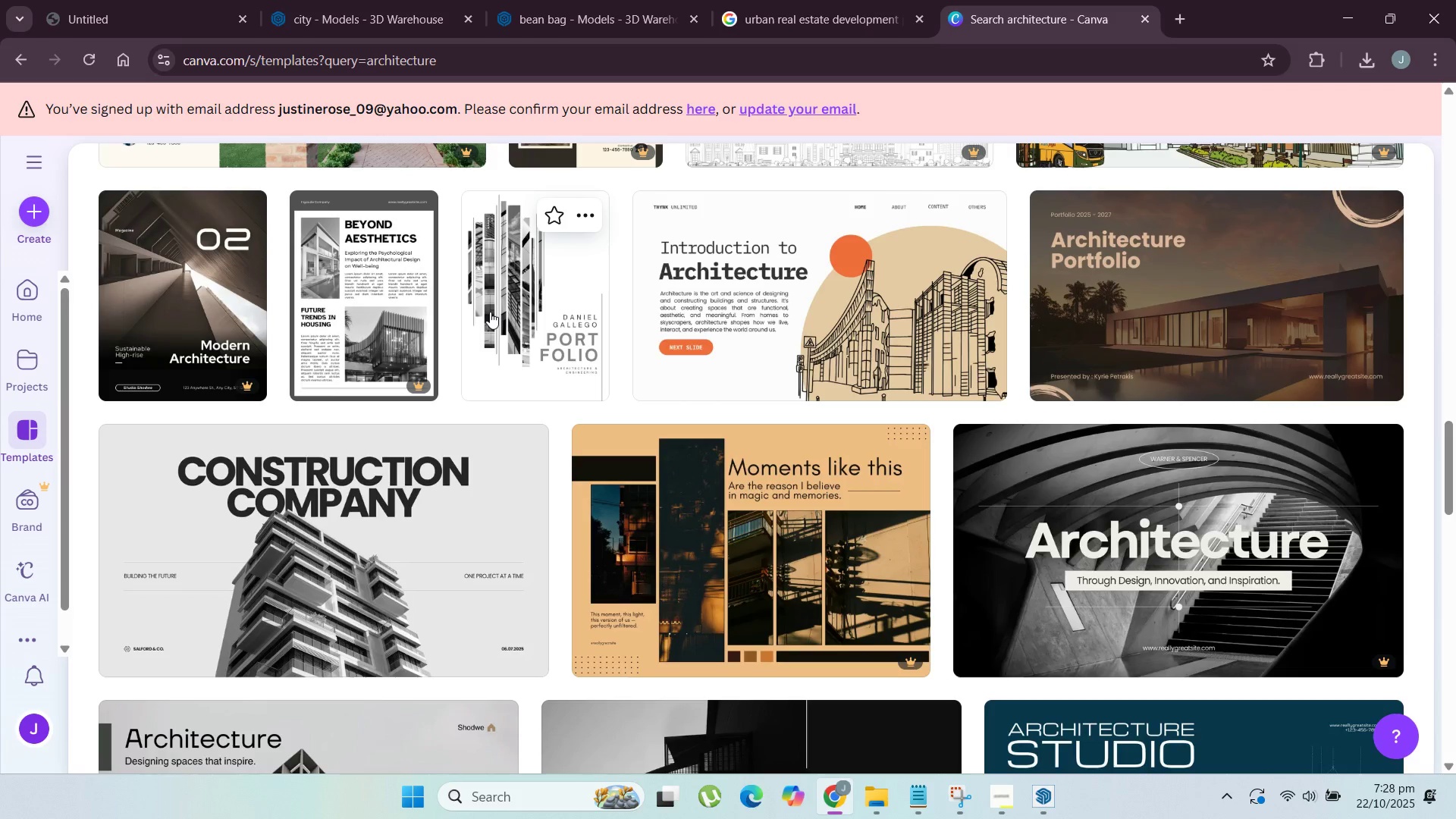 
scroll: coordinate [526, 543], scroll_direction: down, amount: 14.0
 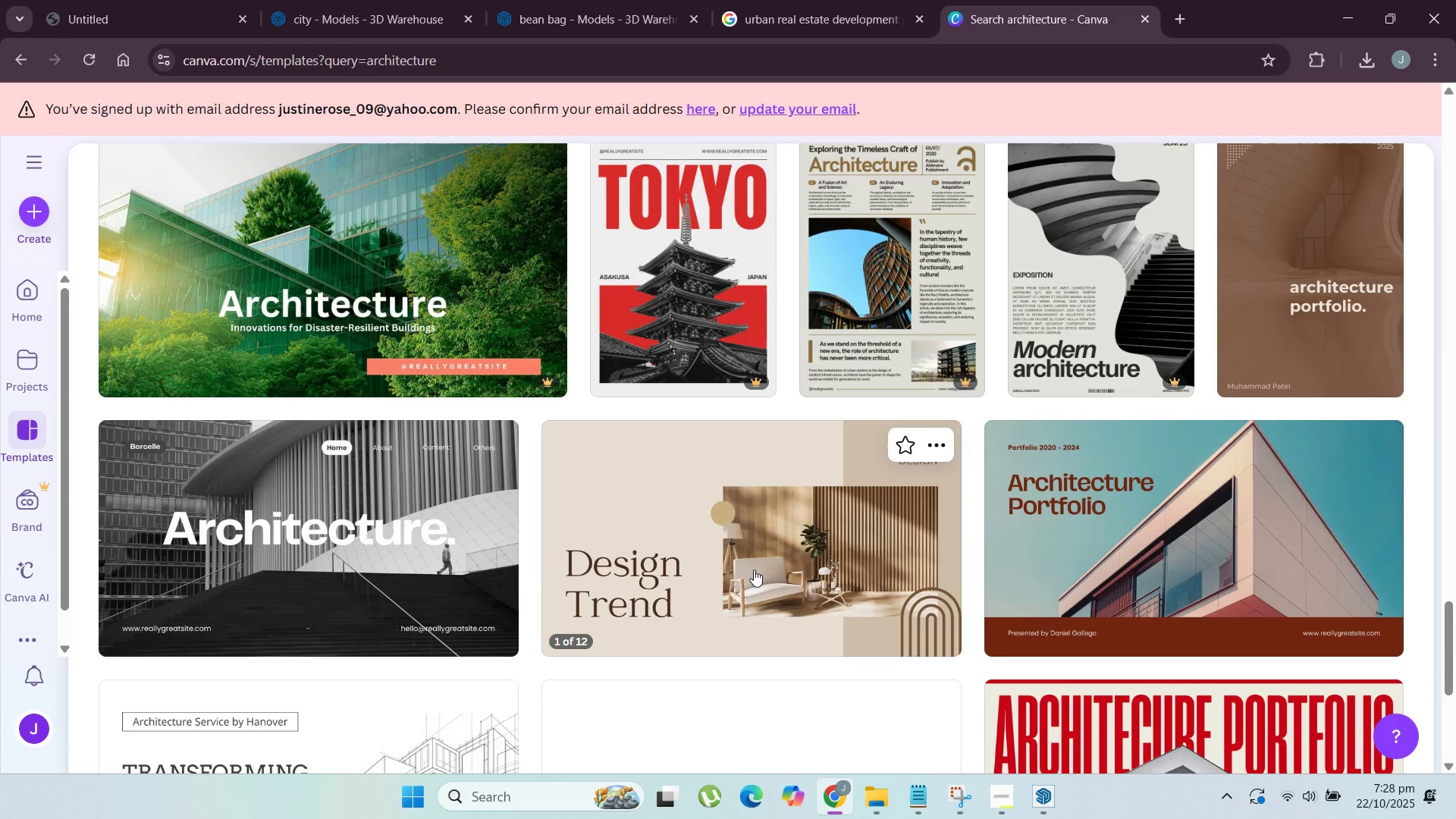 
left_click([754, 570])
 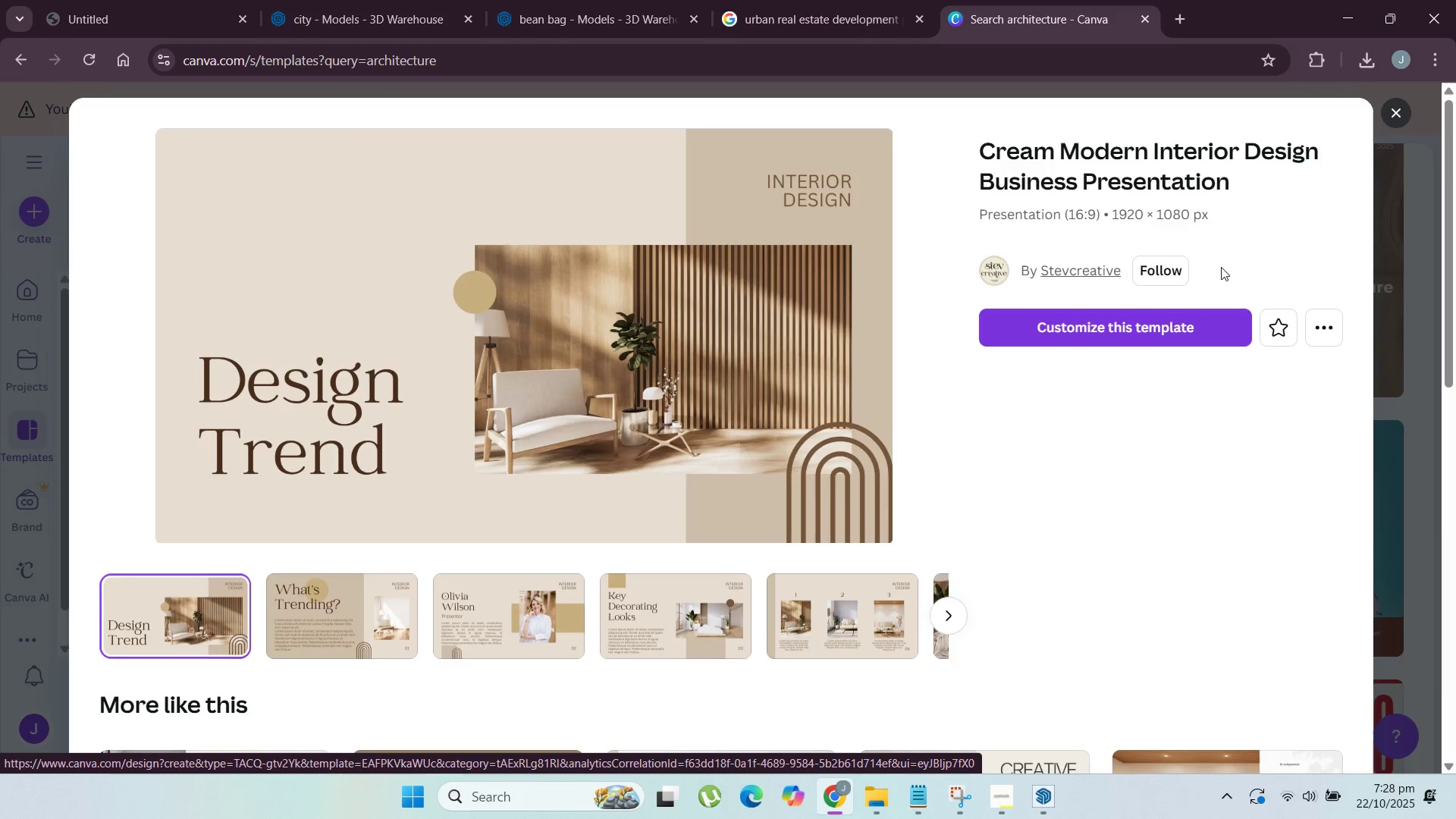 
wait(5.96)
 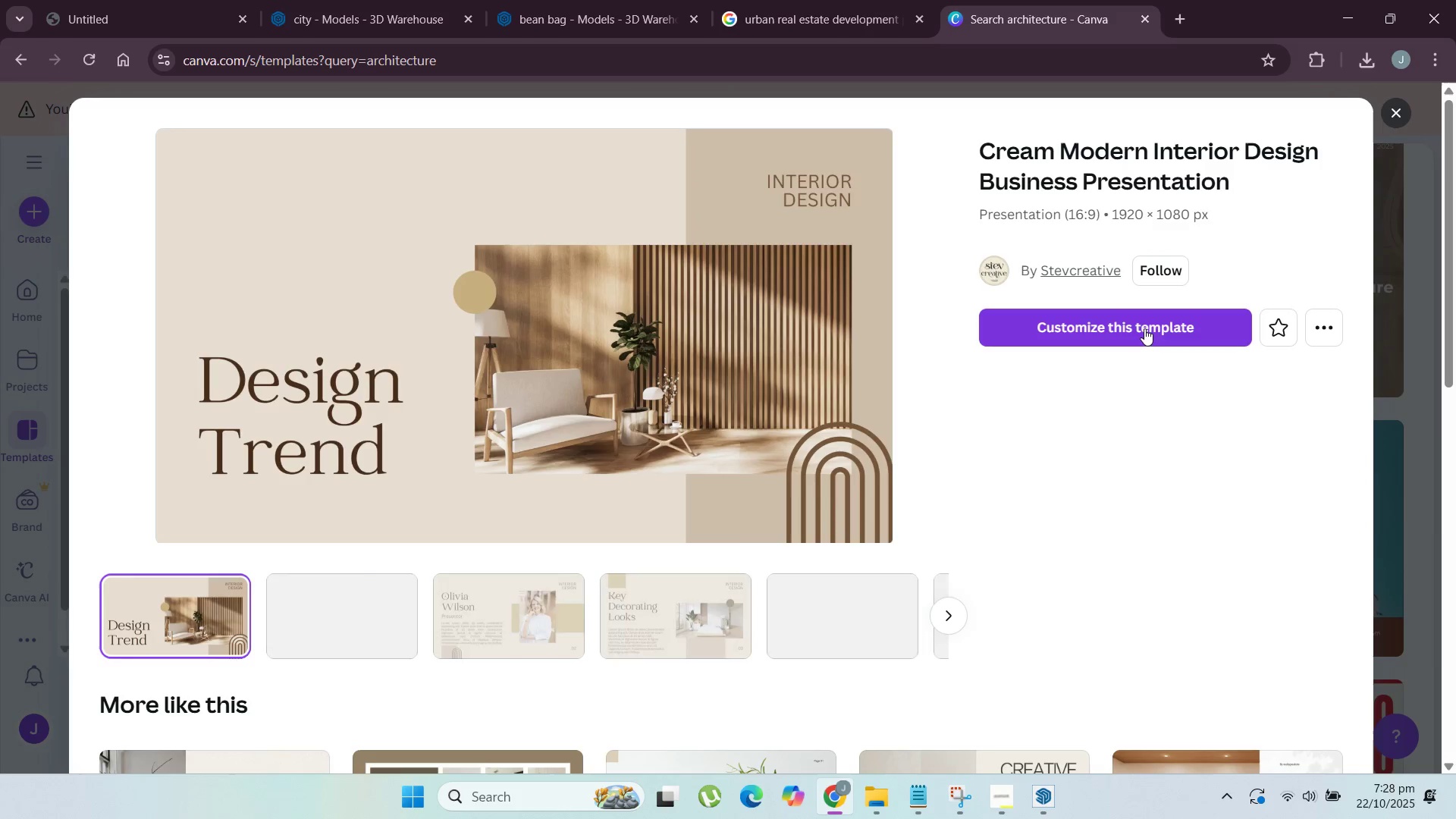 
scroll: coordinate [1364, 480], scroll_direction: down, amount: 3.0
 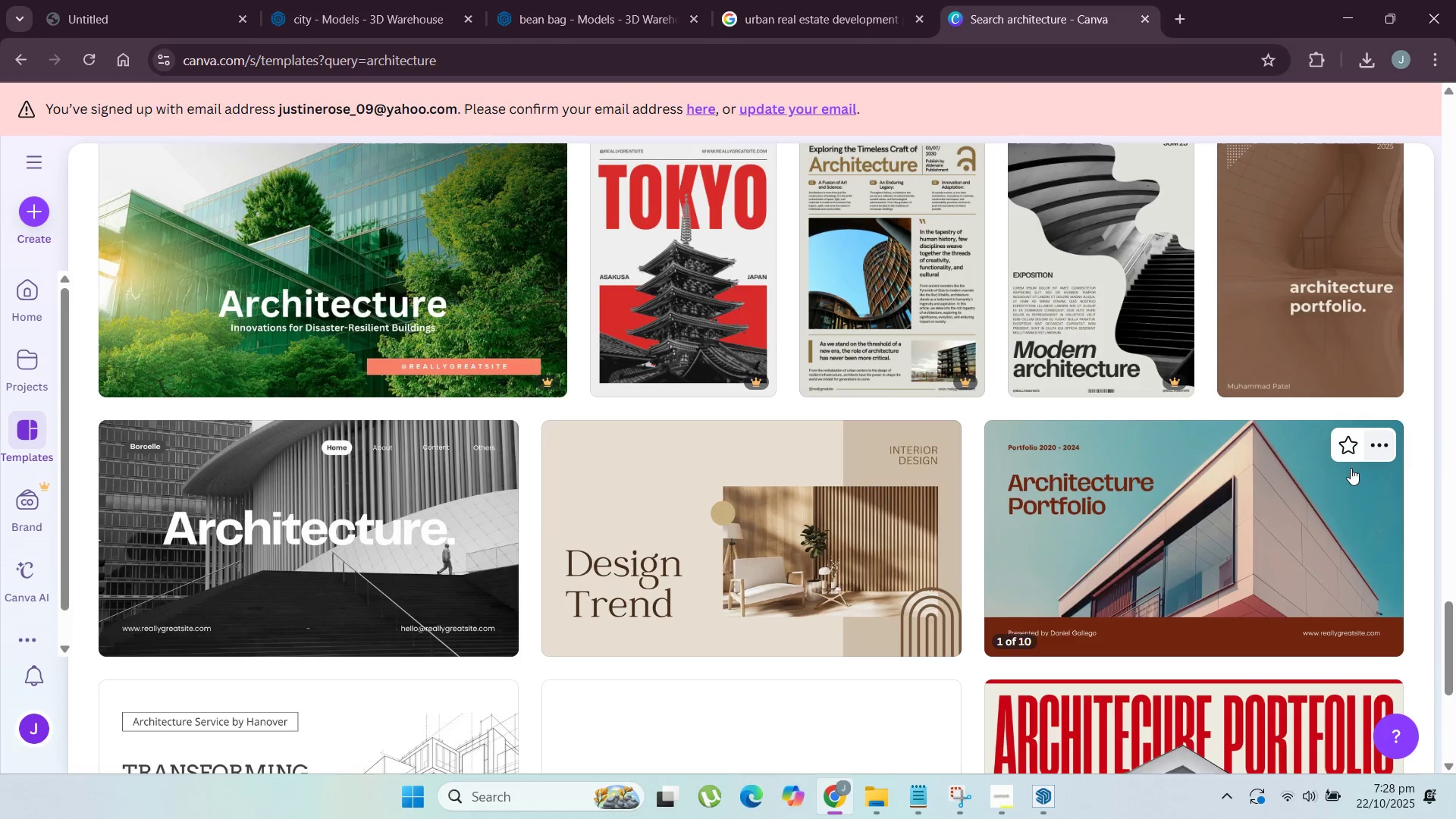 
scroll: coordinate [1349, 453], scroll_direction: up, amount: 1.0
 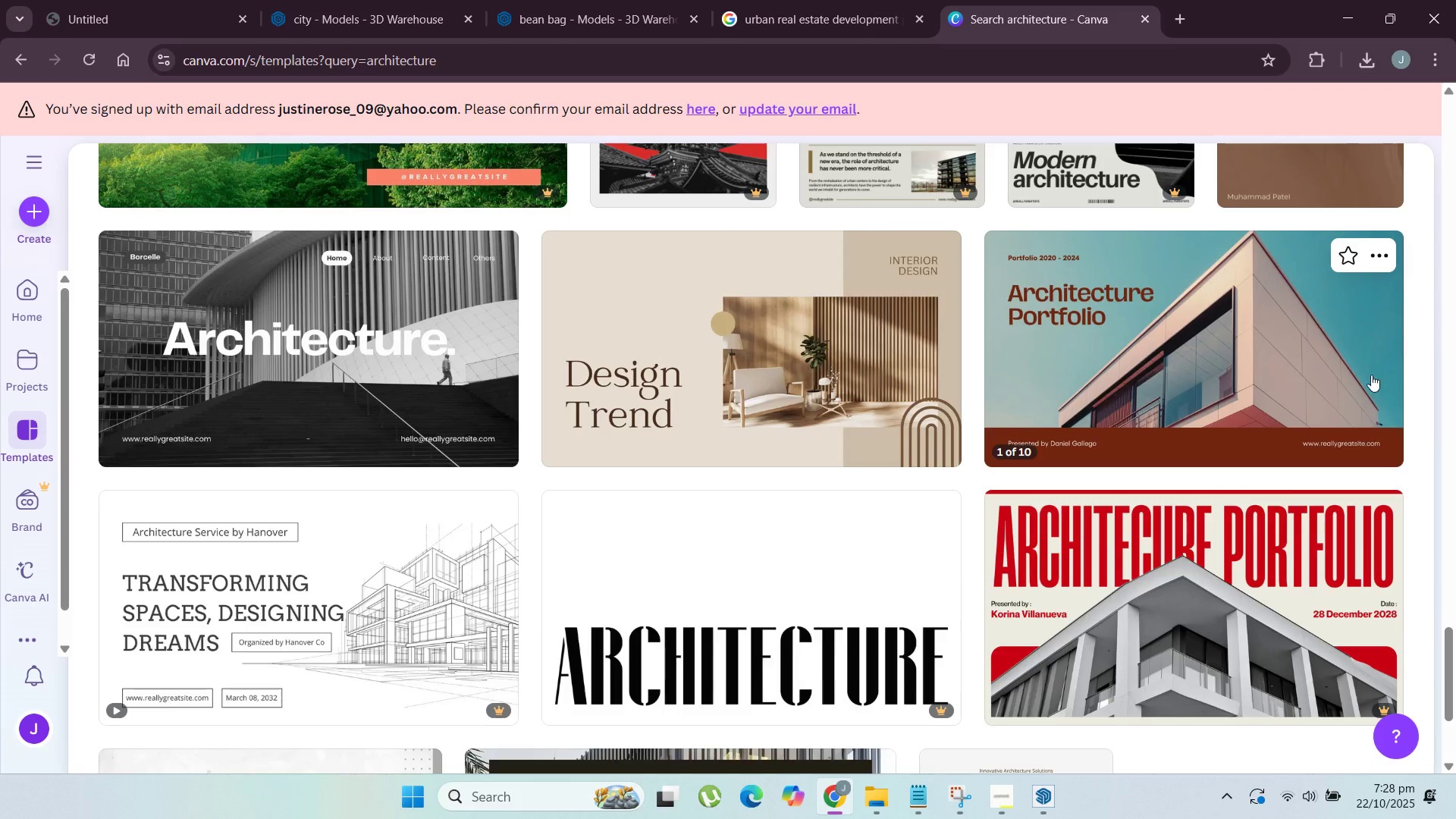 
scroll: coordinate [769, 548], scroll_direction: down, amount: 17.0
 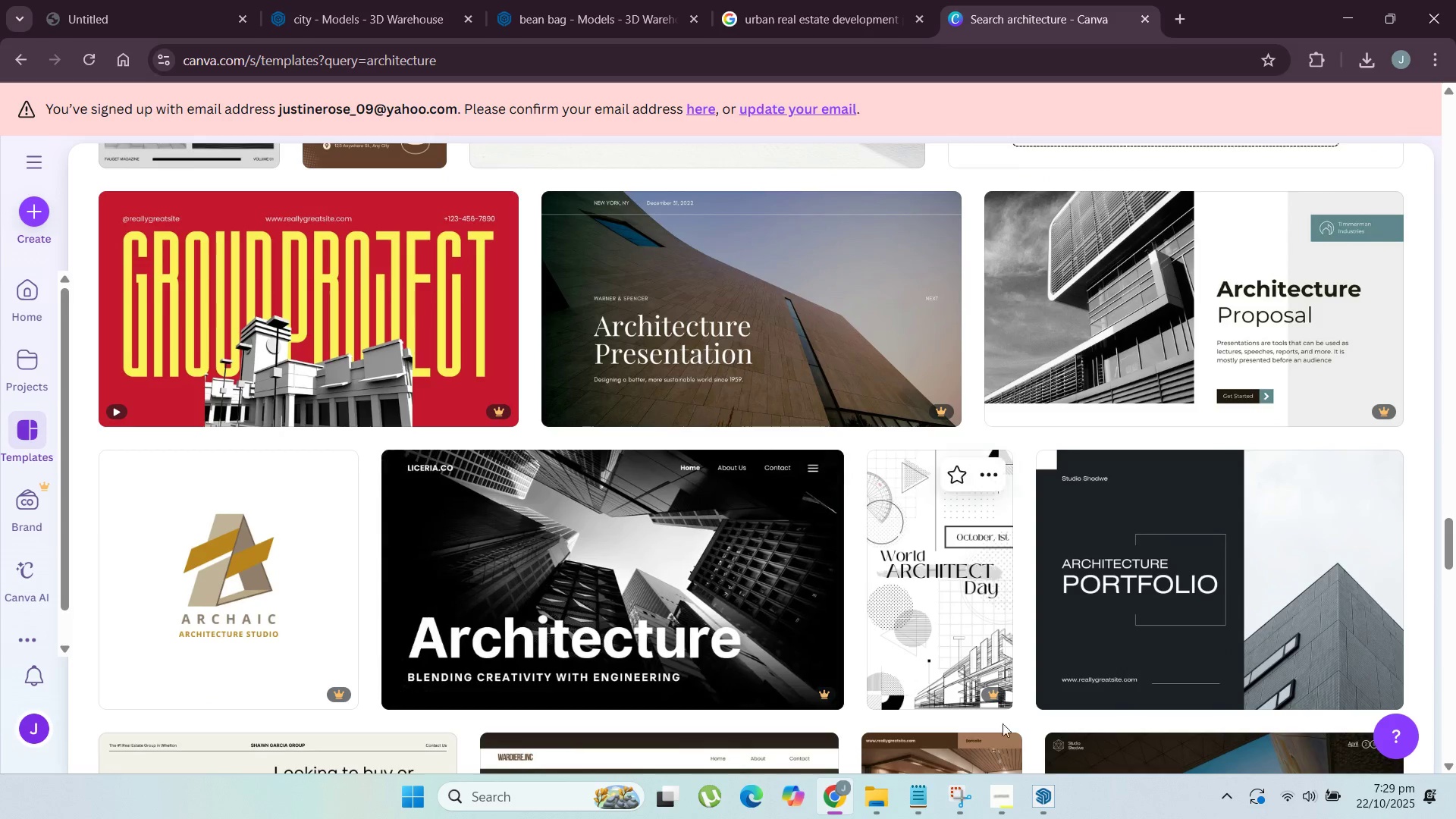 
left_click([999, 785])